 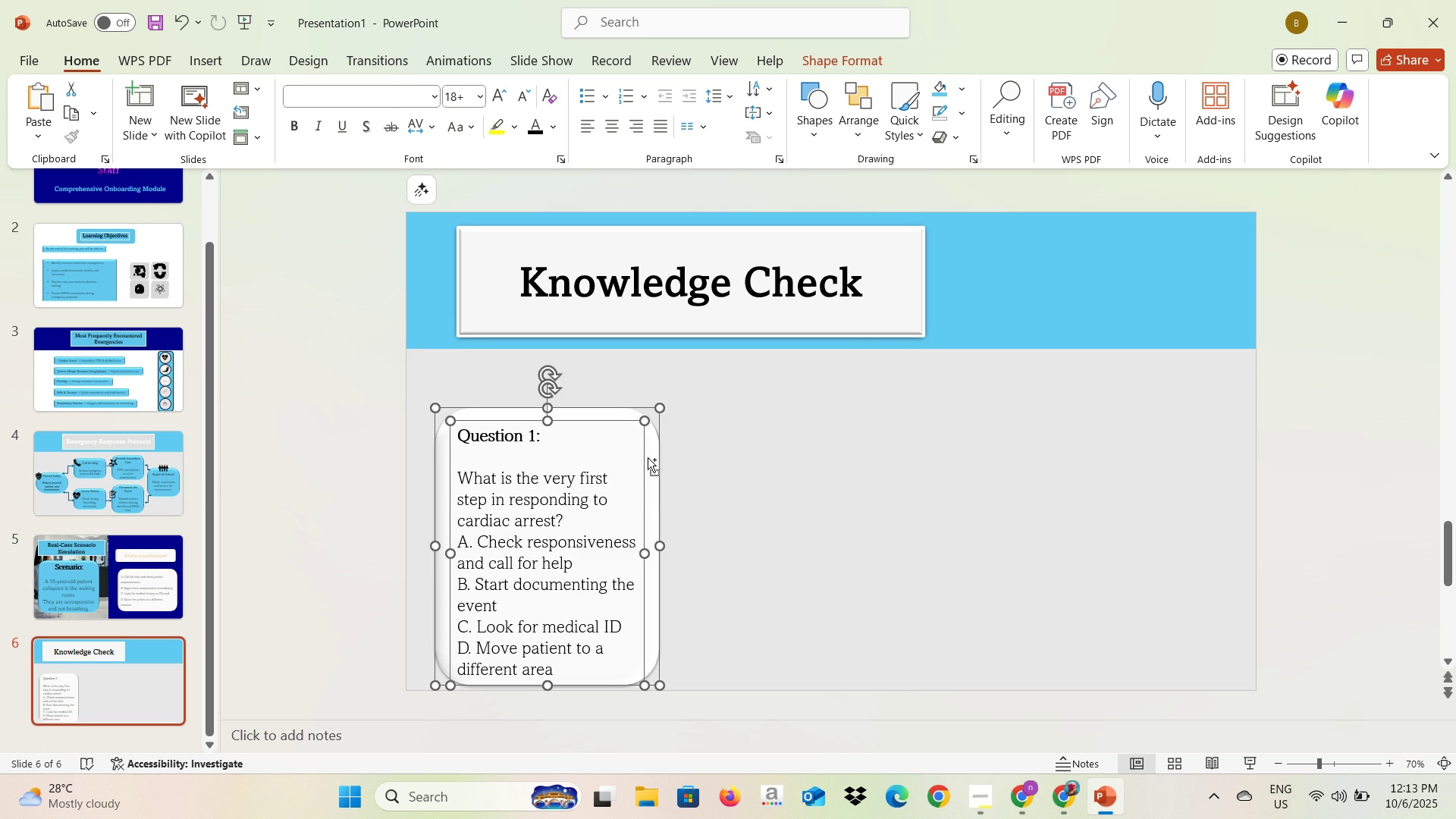 
right_click([648, 457])
 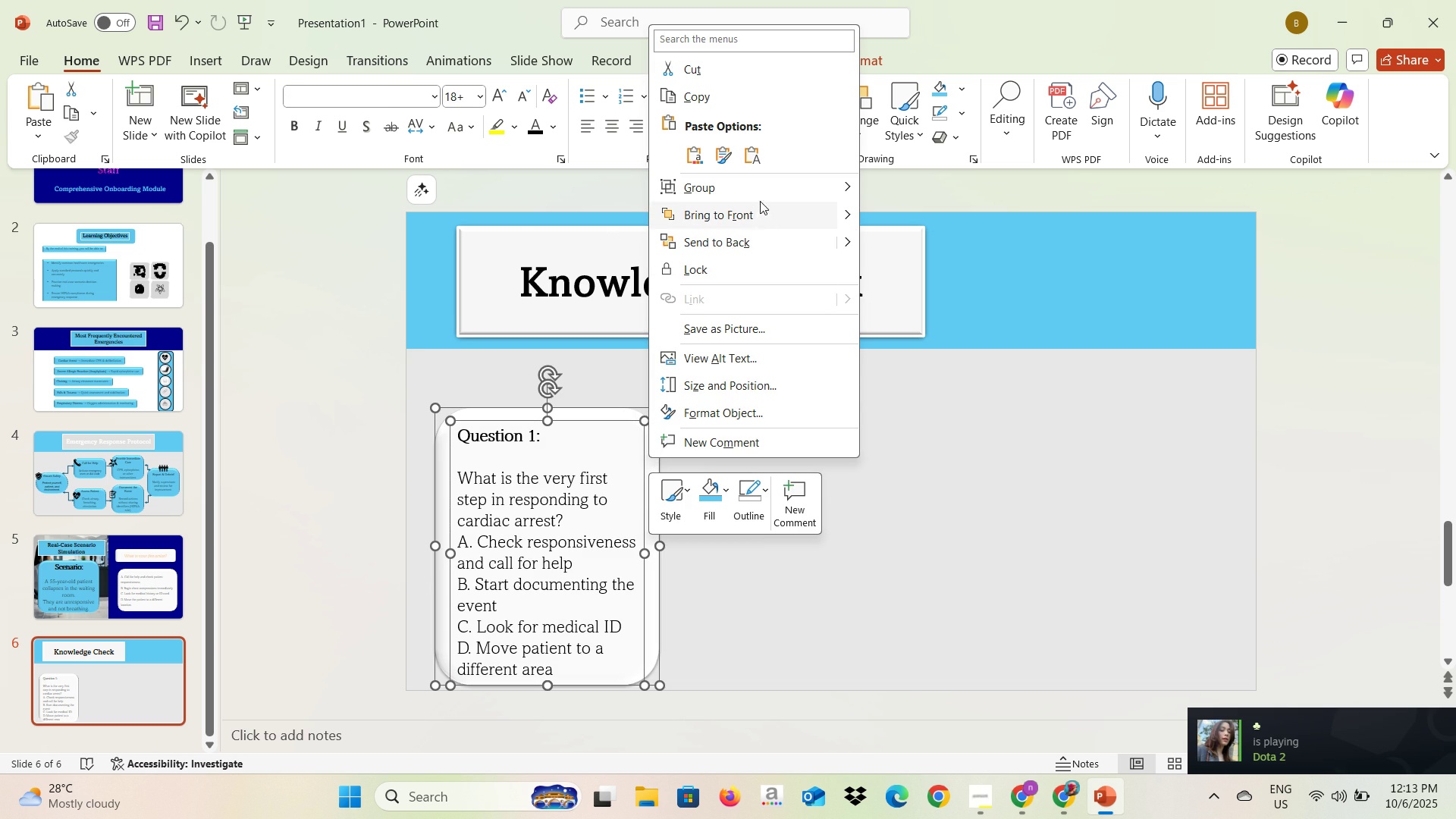 
left_click([758, 189])
 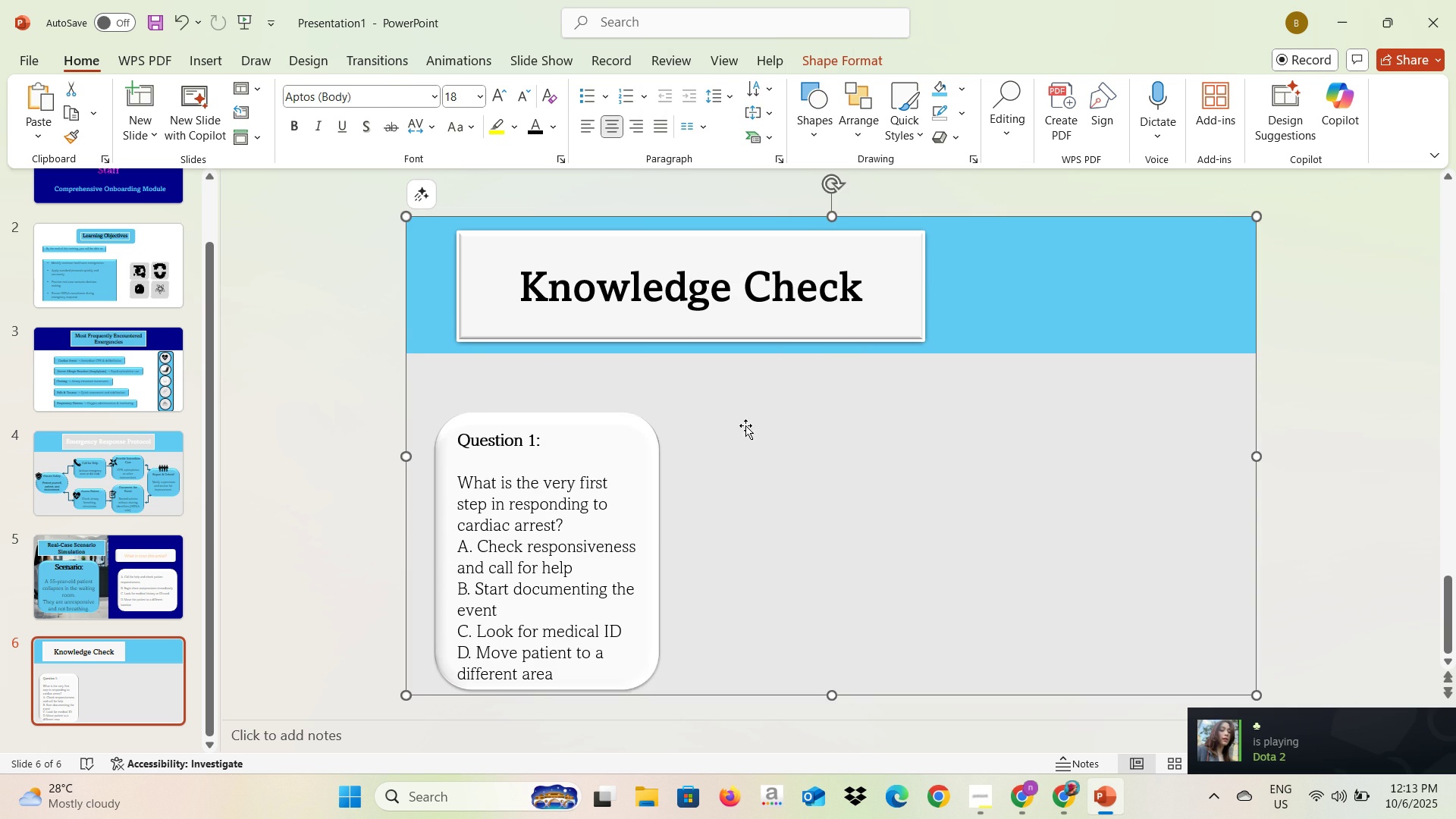 
double_click([601, 467])
 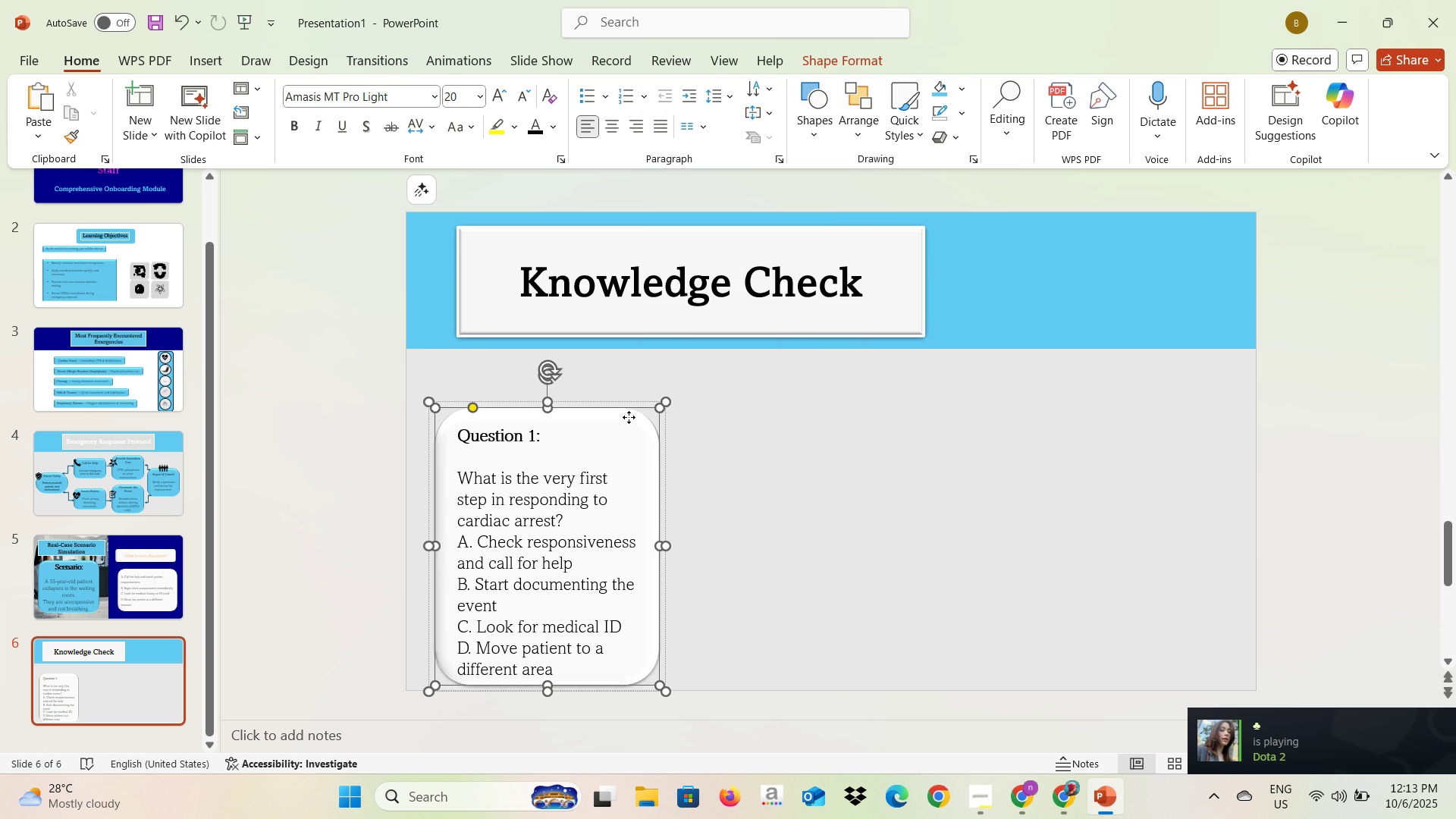 
left_click([629, 417])
 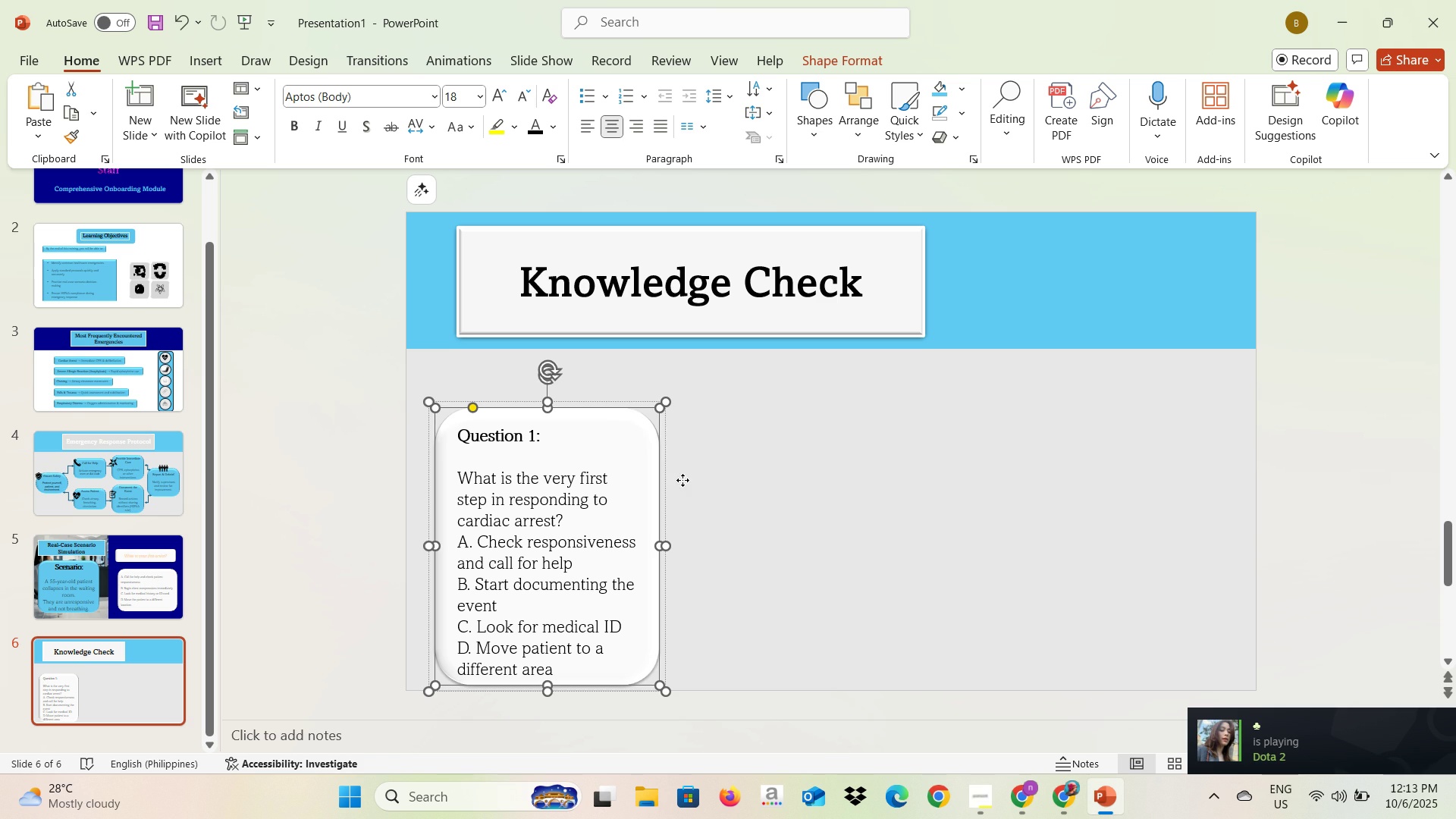 
left_click([682, 480])
 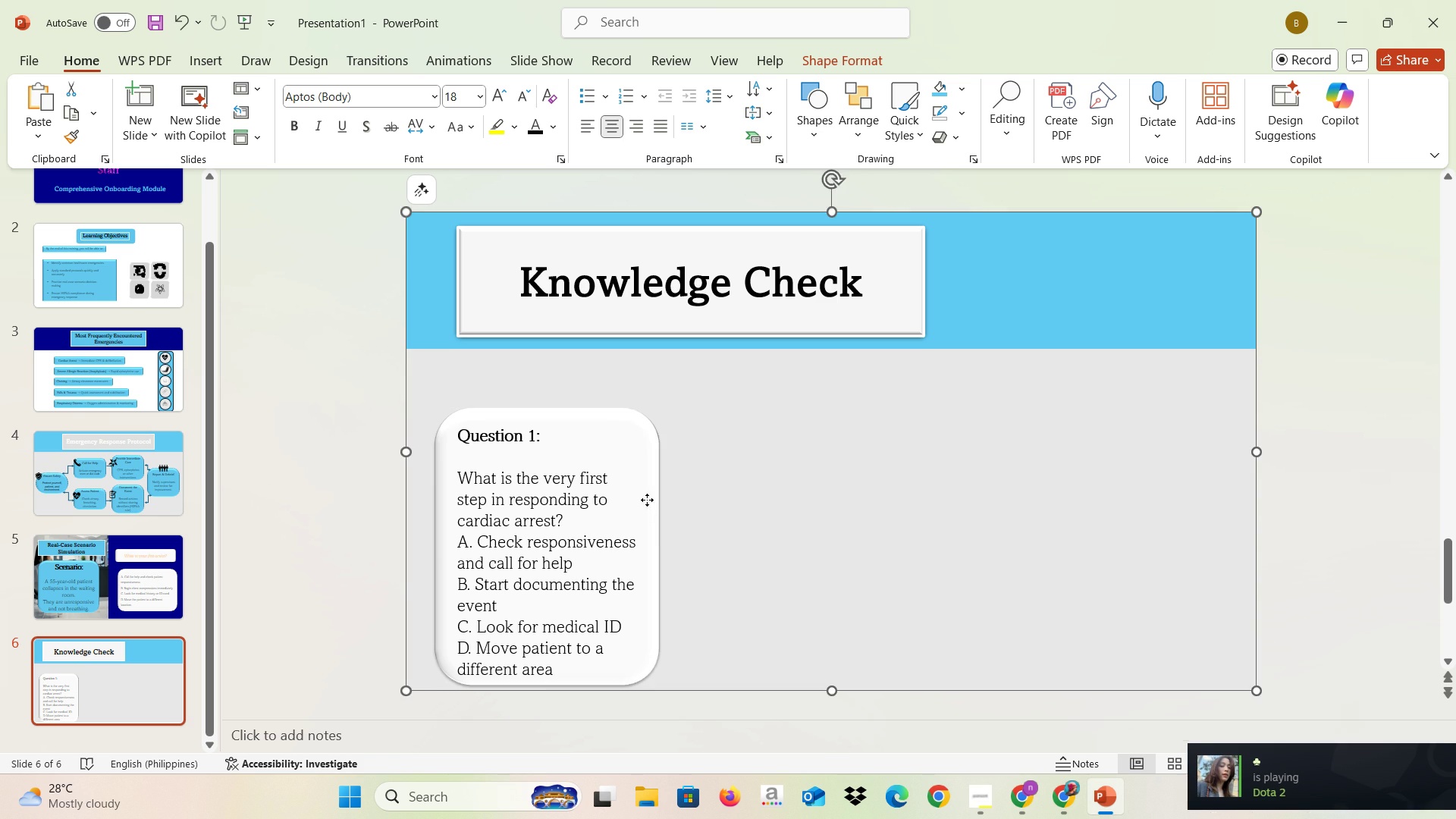 
left_click([647, 500])